 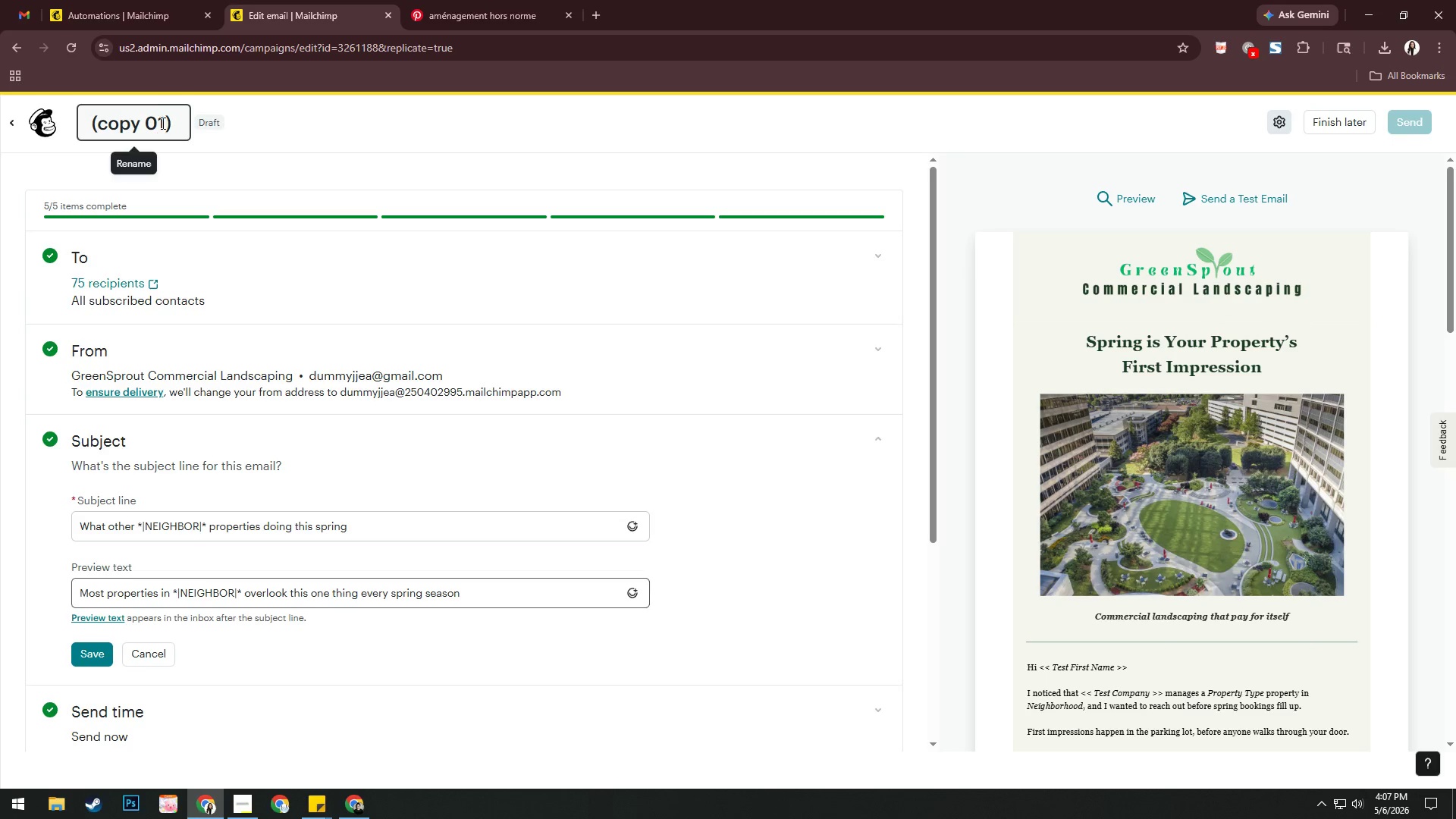 
key(Control+A)
 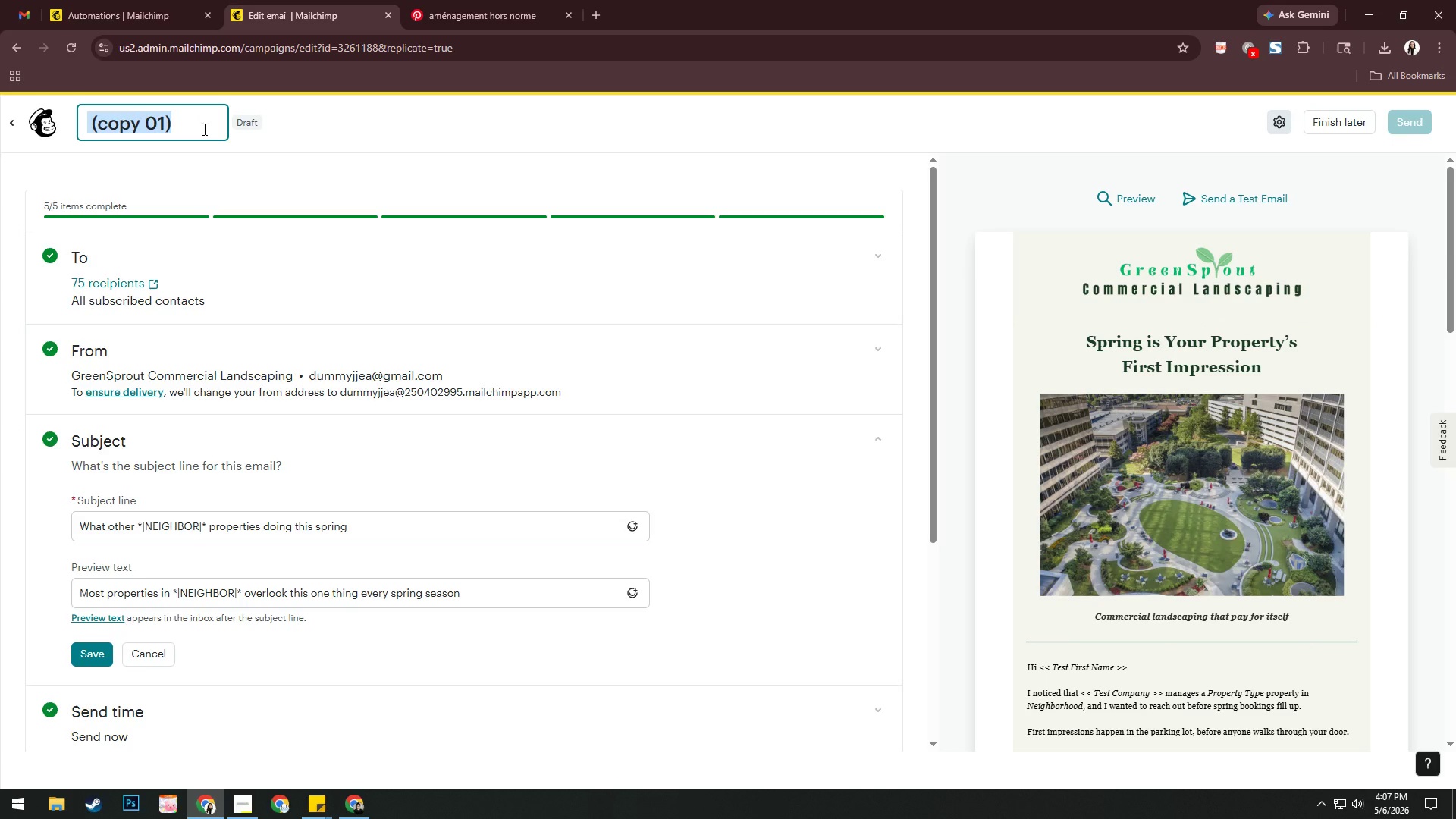 
type(Ea)
key(Backspace)
type(mail 2 - Loci)
key(Backspace)
type(al Social Proof)
 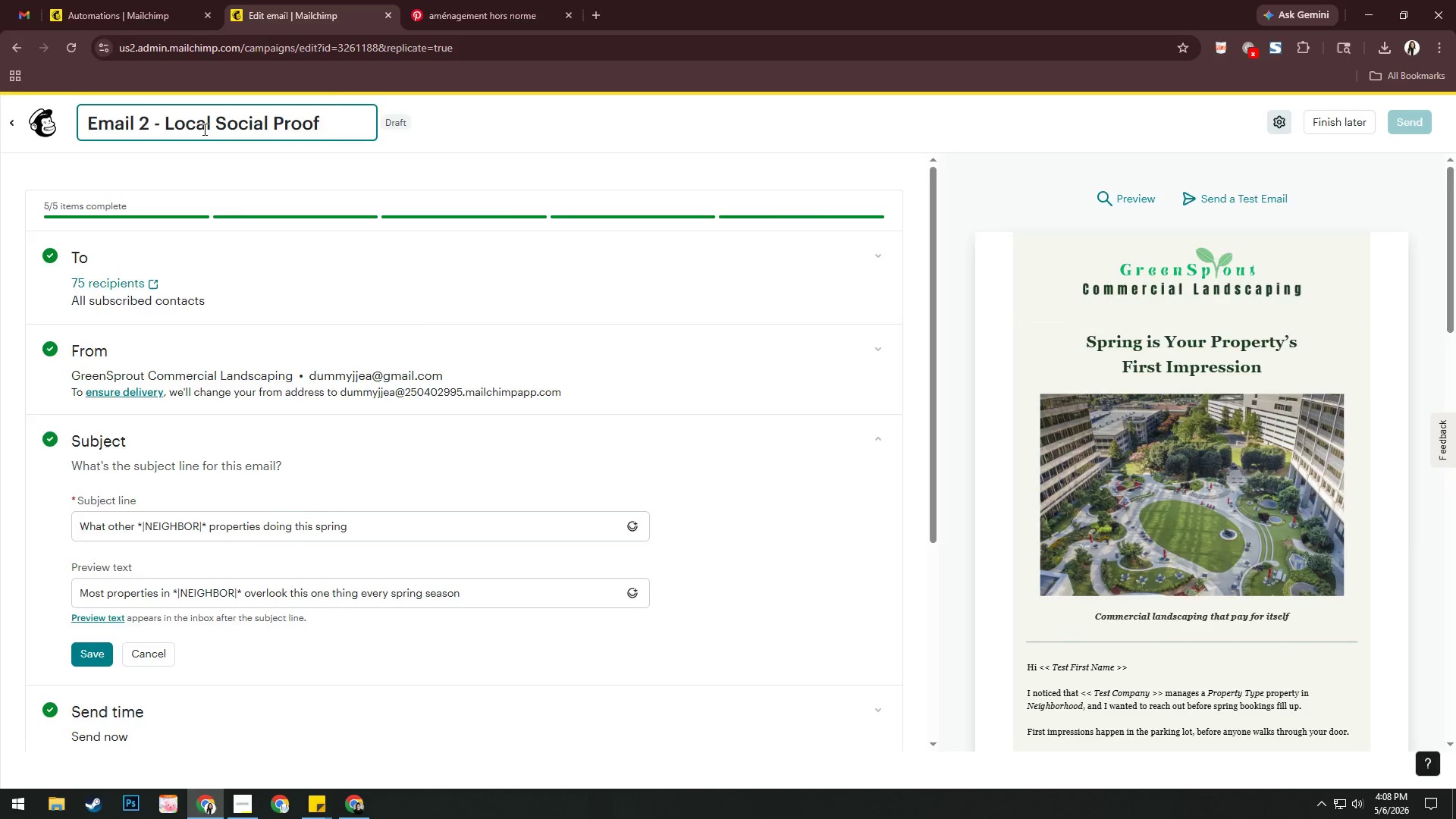 
 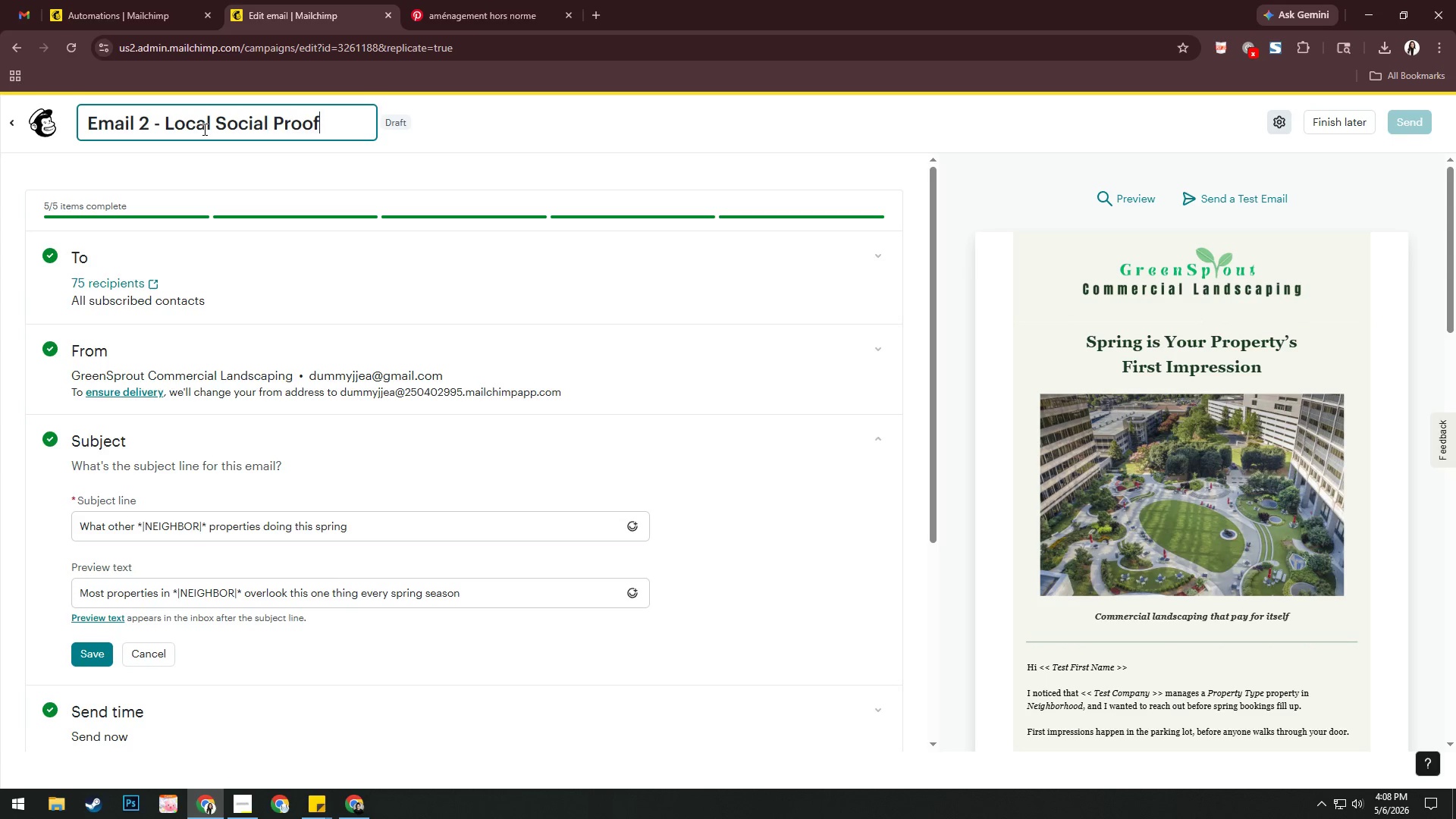 
key(Alt+AltLeft)
 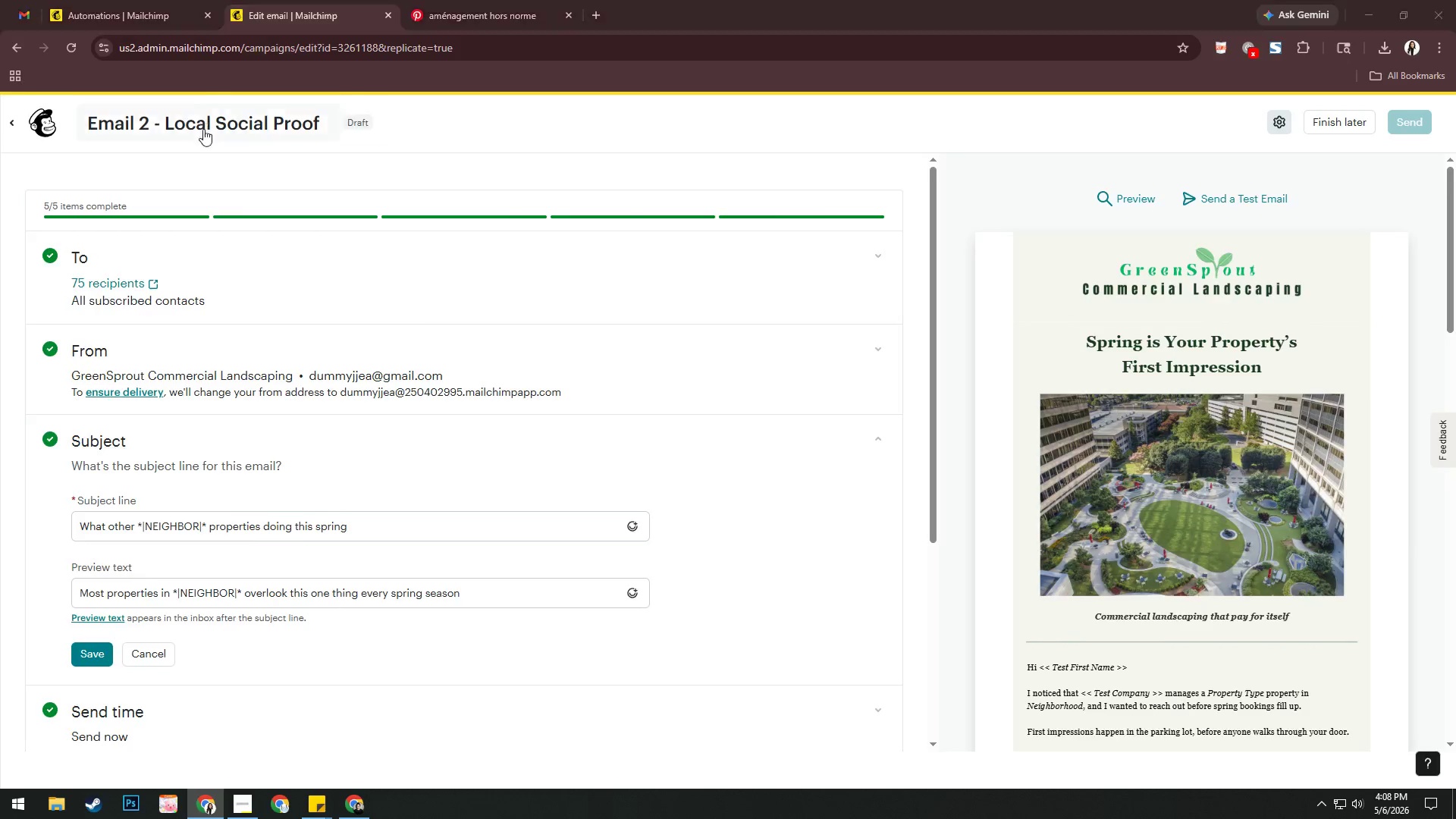 
key(Alt+Tab)